 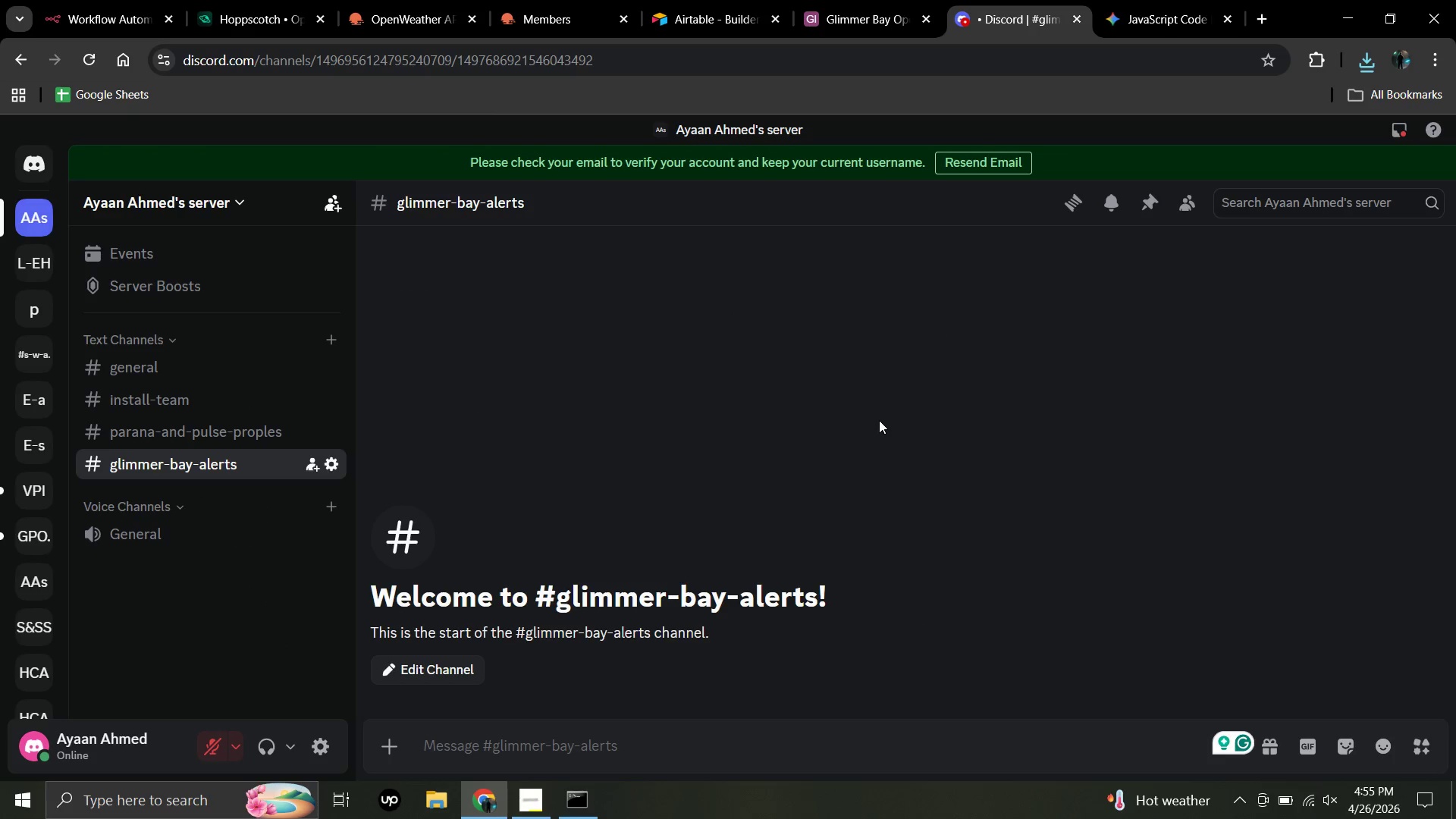 
scroll: coordinate [836, 438], scroll_direction: down, amount: 5.0
 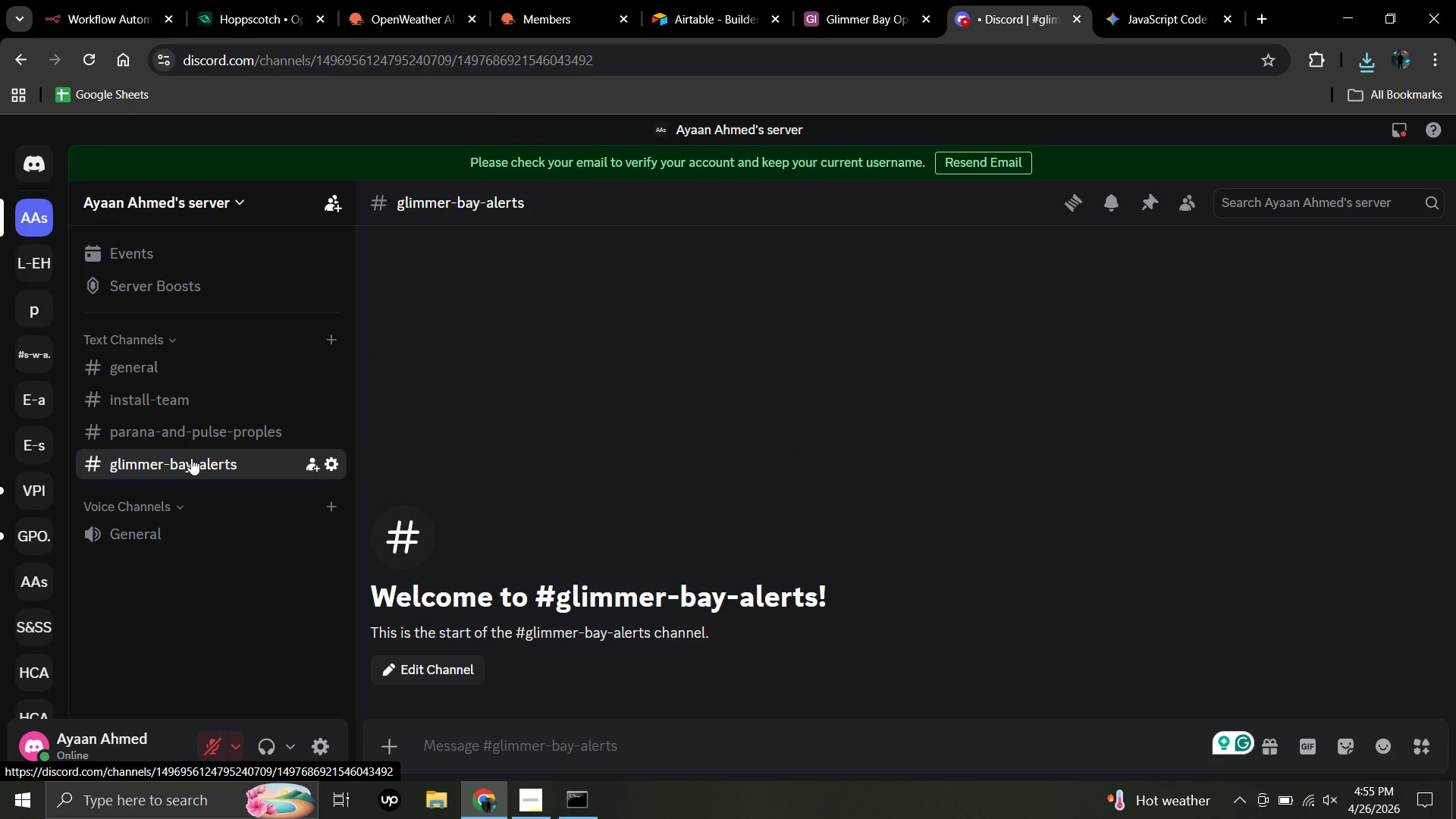 
left_click([191, 458])
 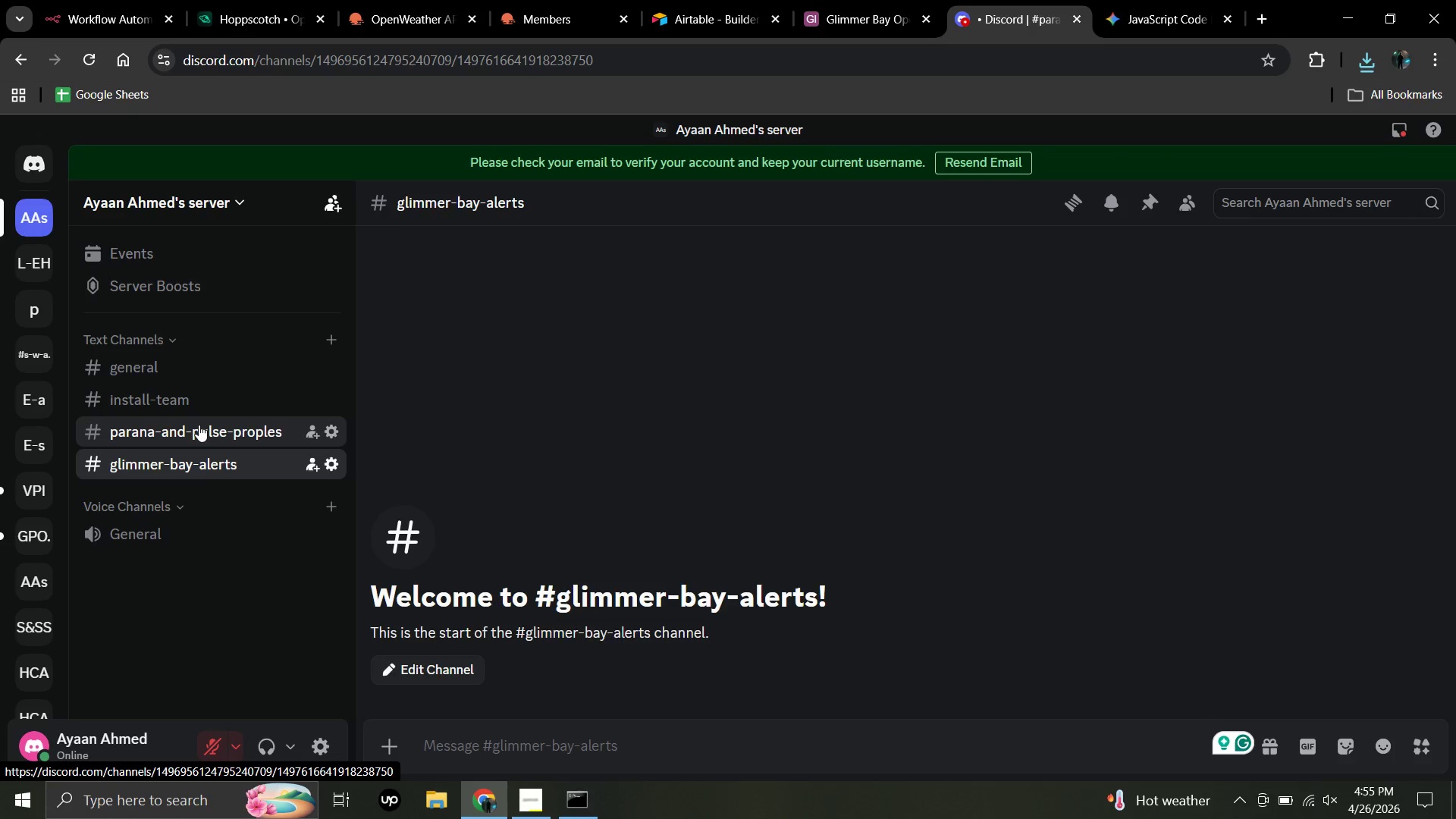 
left_click([199, 425])
 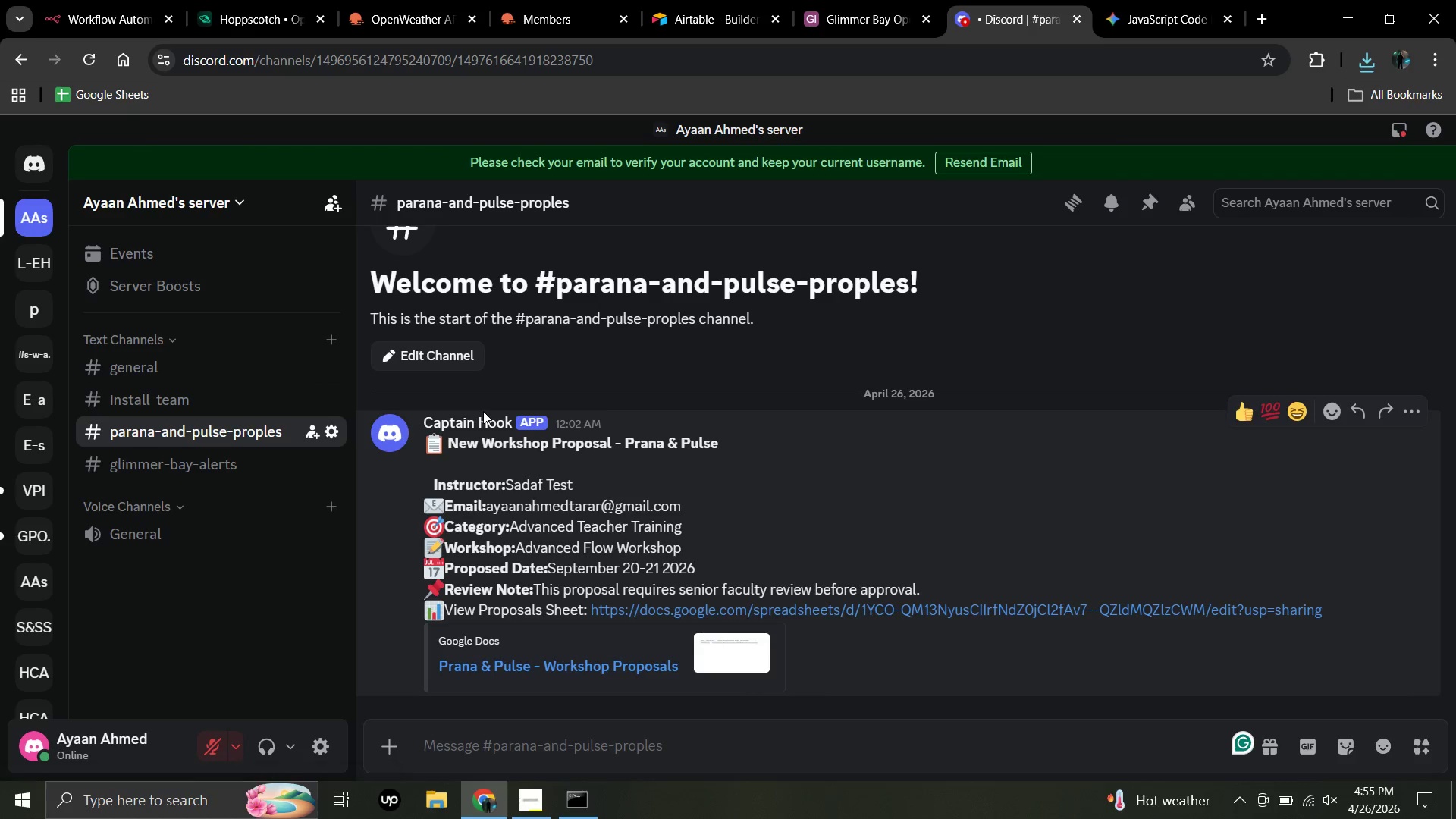 
scroll: coordinate [483, 411], scroll_direction: down, amount: 6.0
 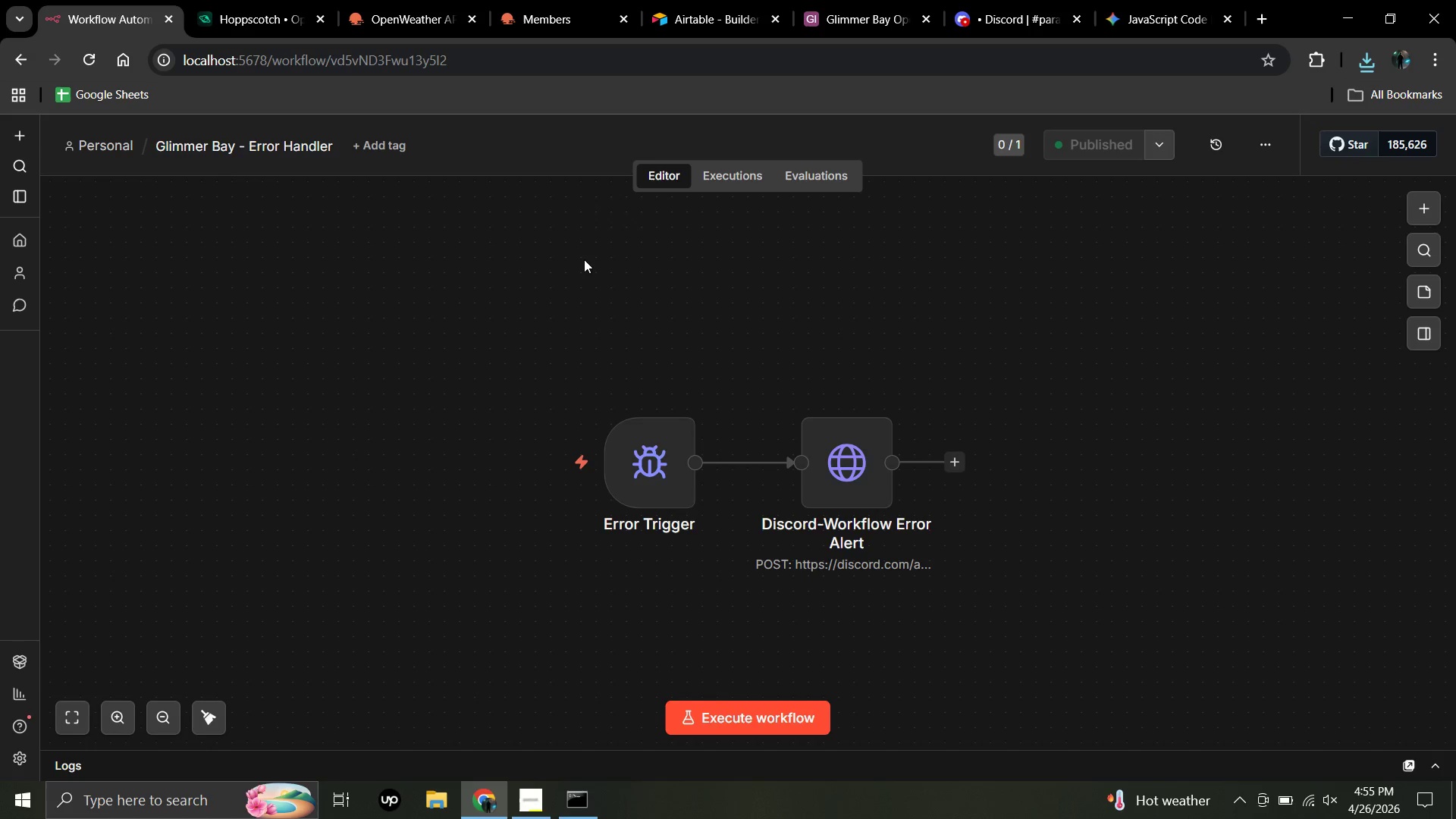 
left_click([101, 0])
 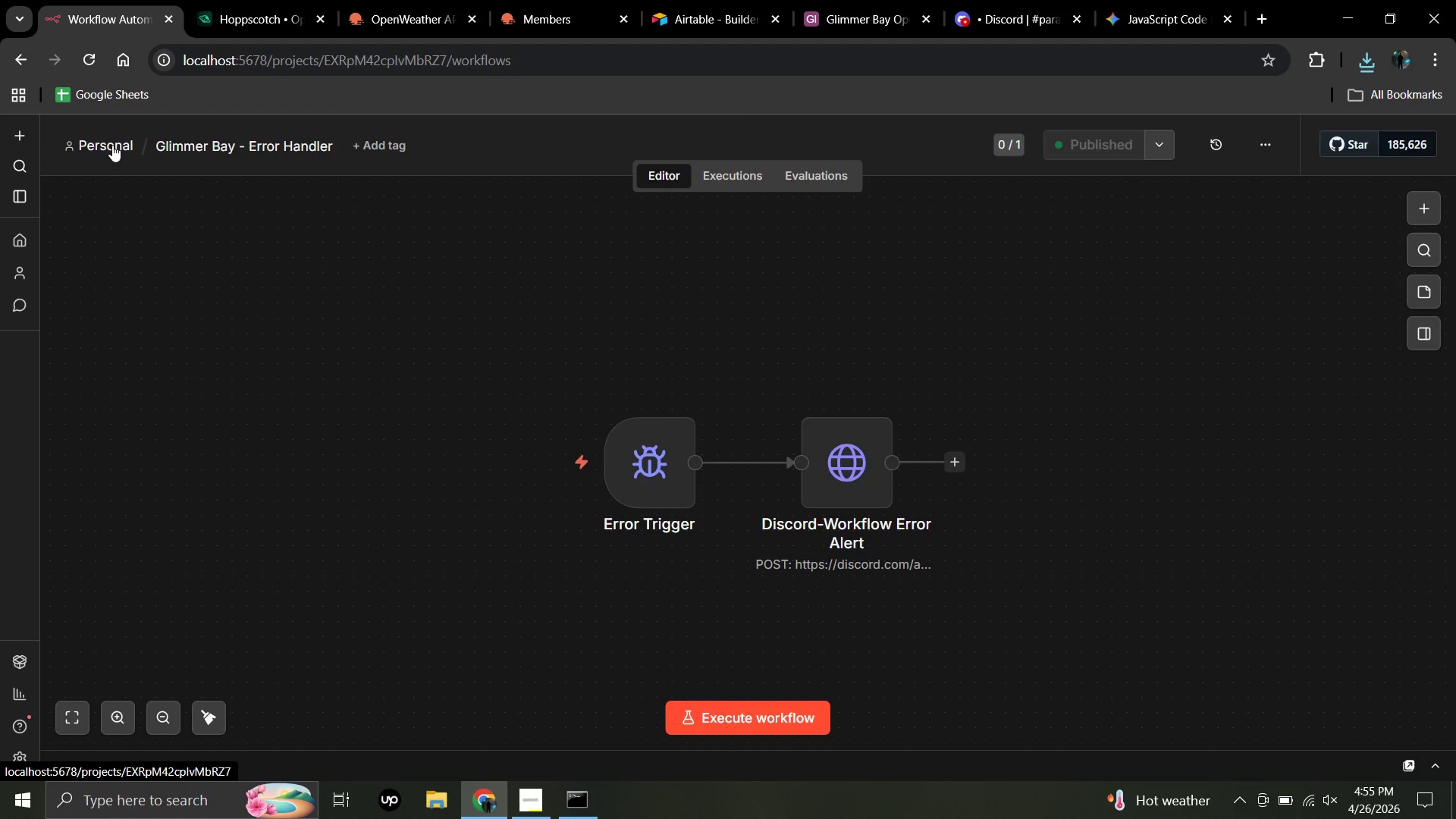 
left_click([112, 145])
 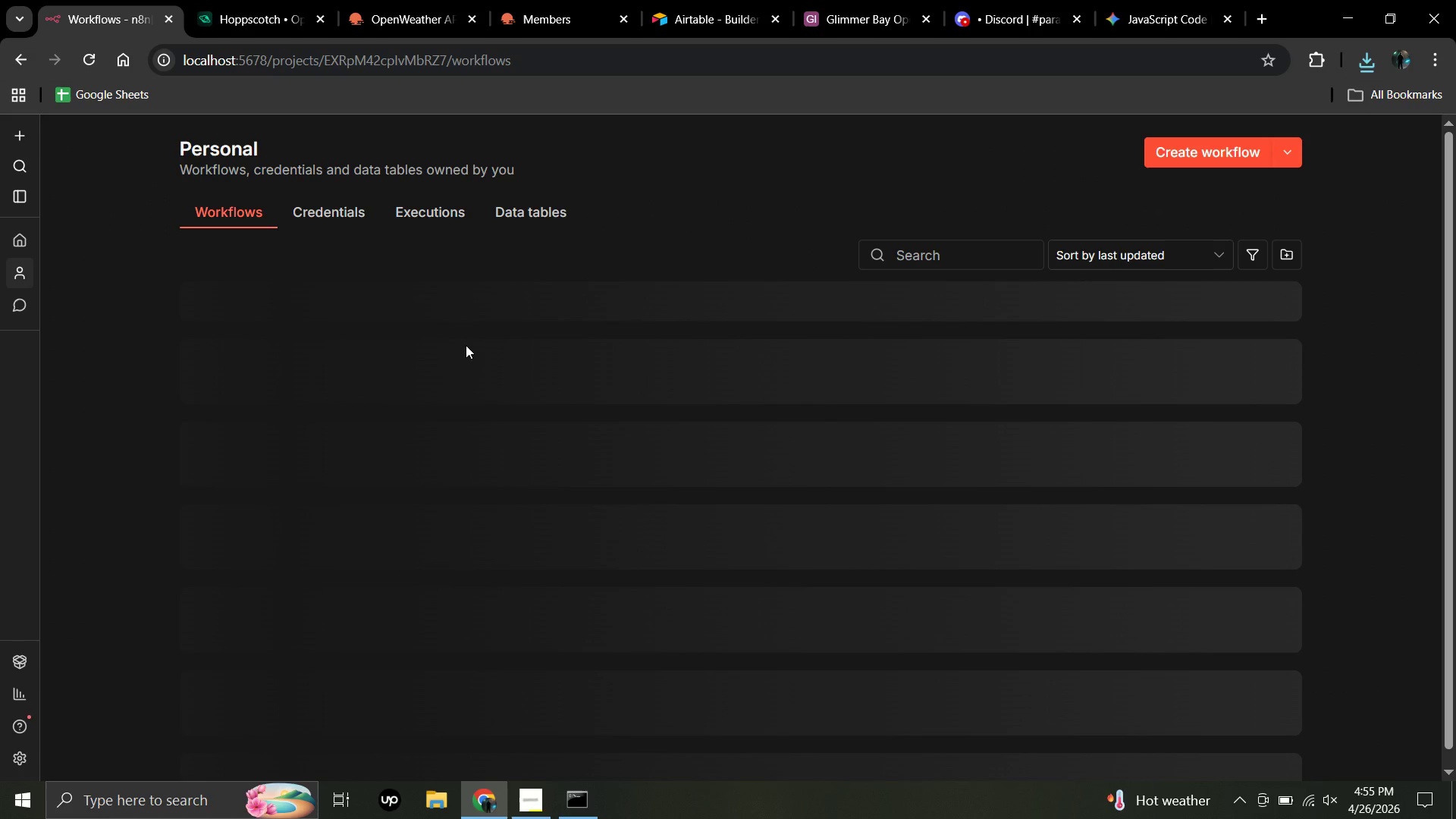 
mouse_move([435, 347])
 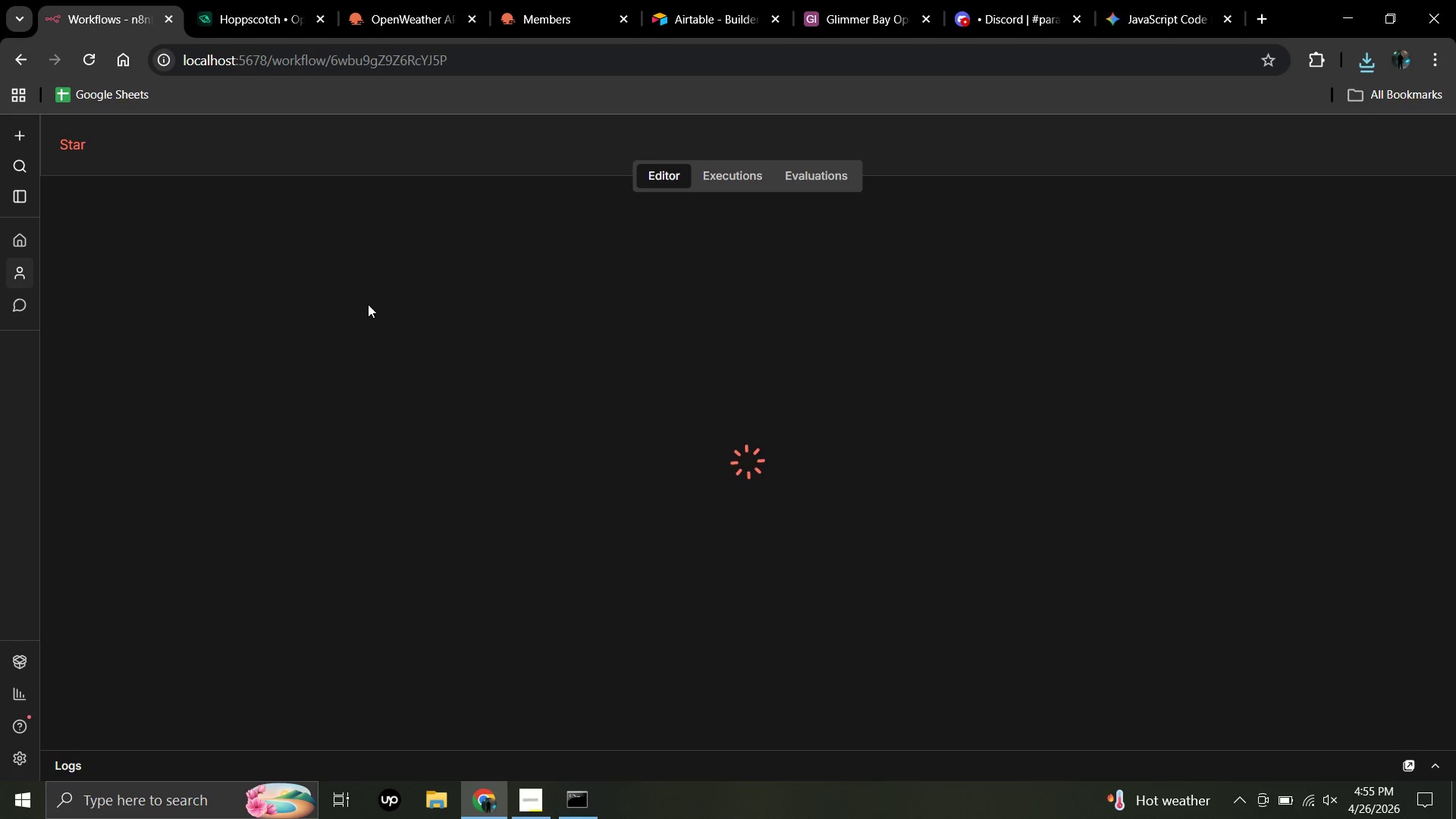 
left_click([368, 304])
 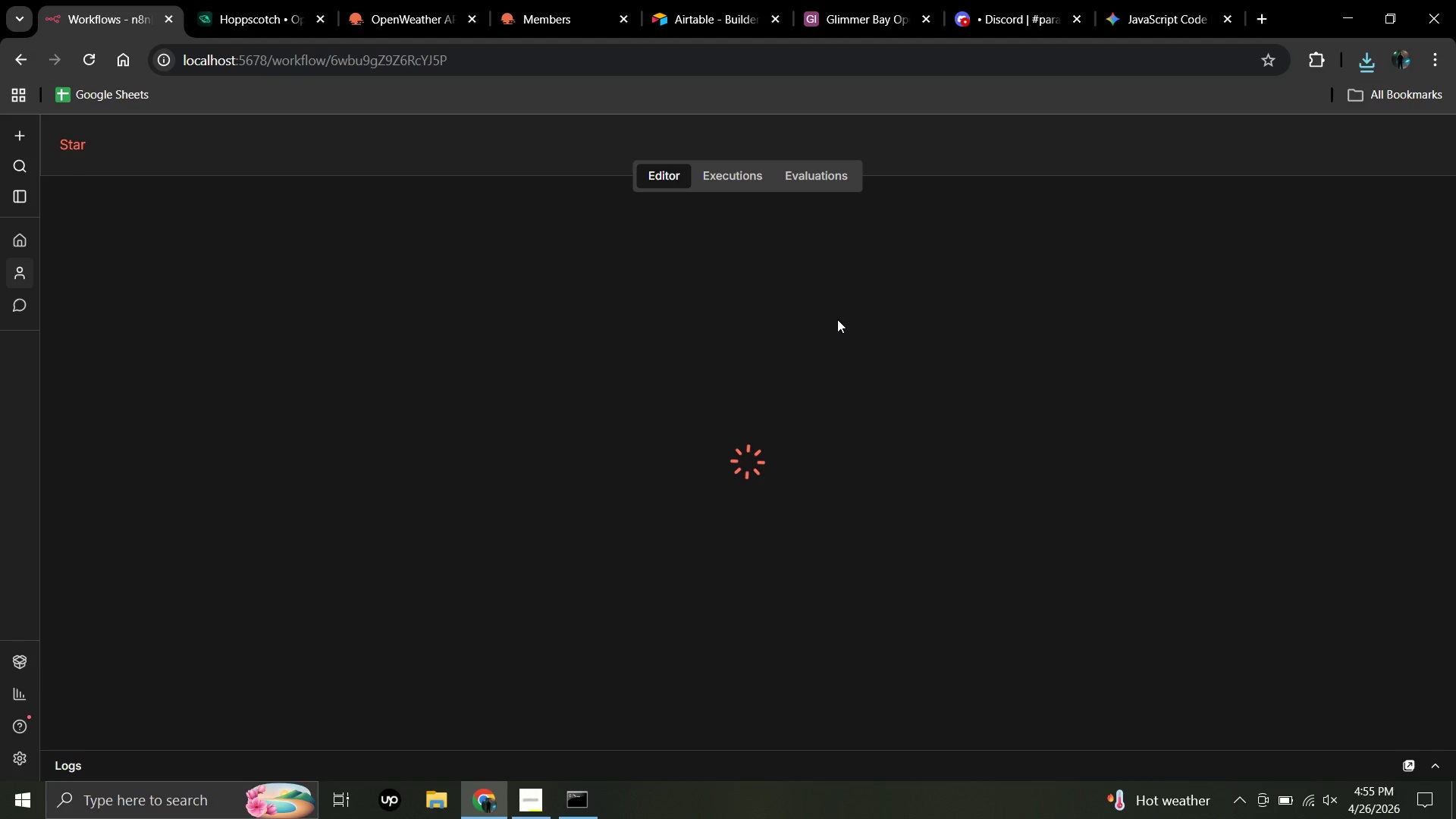 
mouse_move([851, 328])
 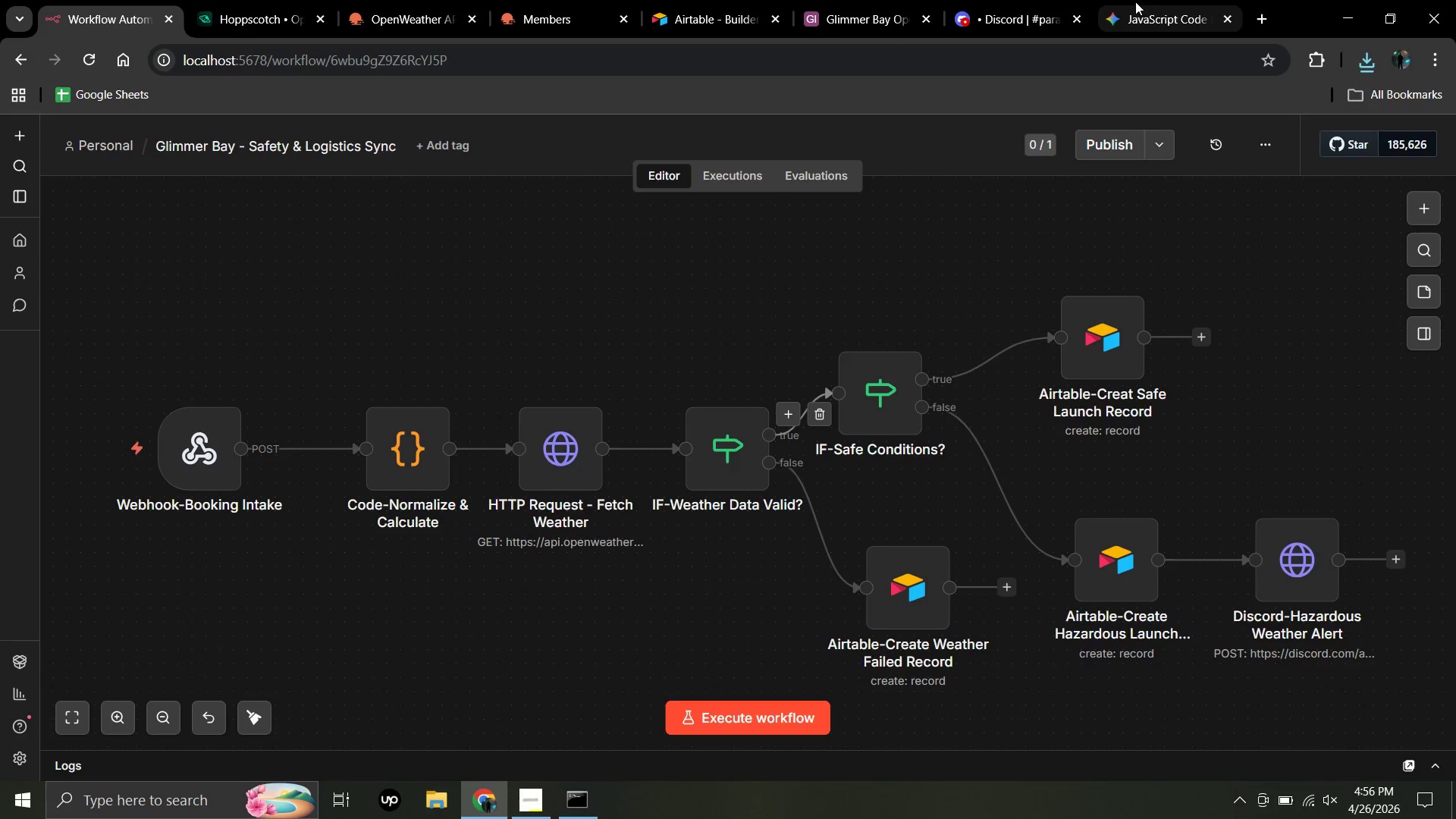 
wait(5.56)
 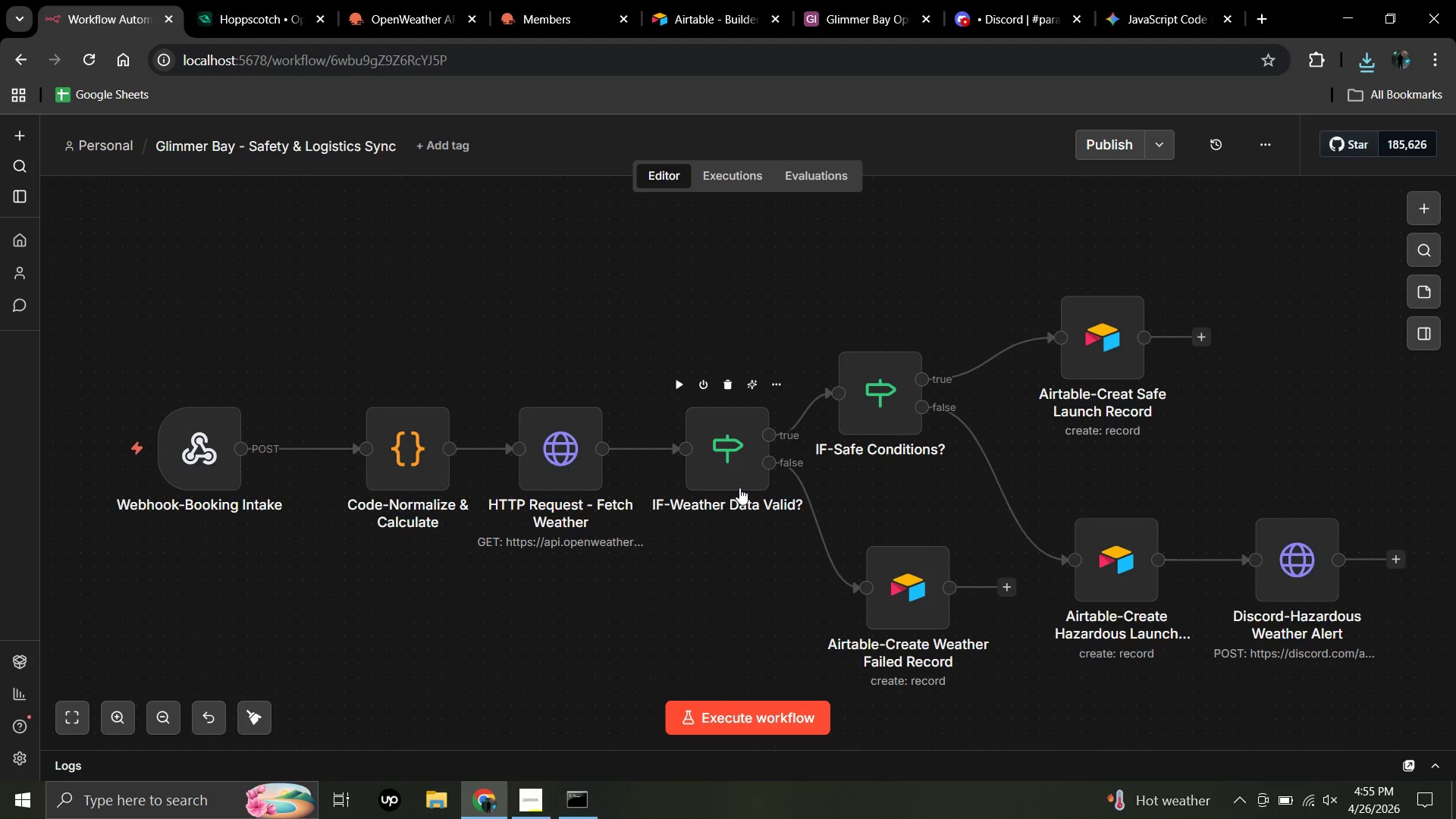 
double_click([1037, 2])
 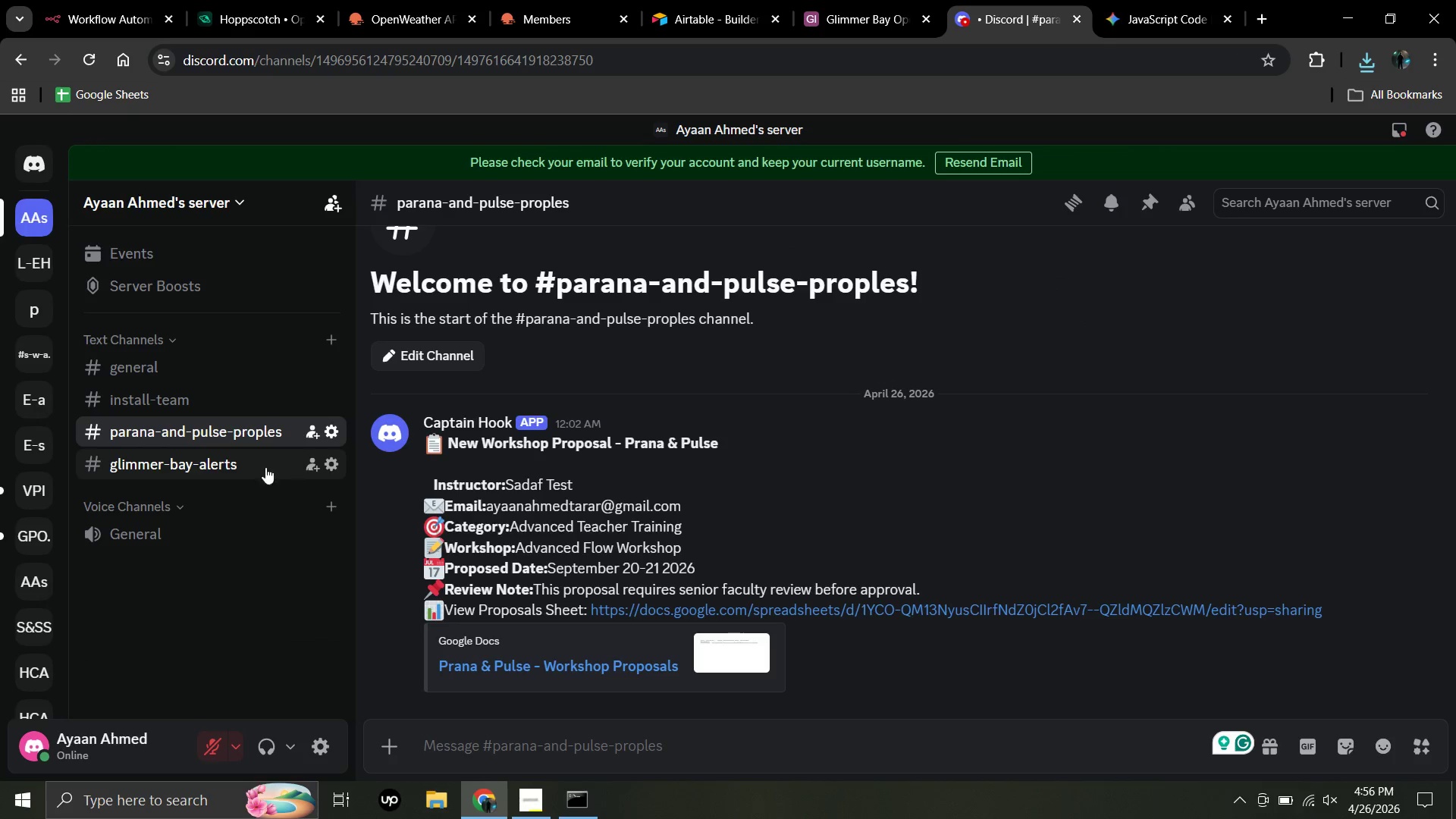 
triple_click([1037, 2])
 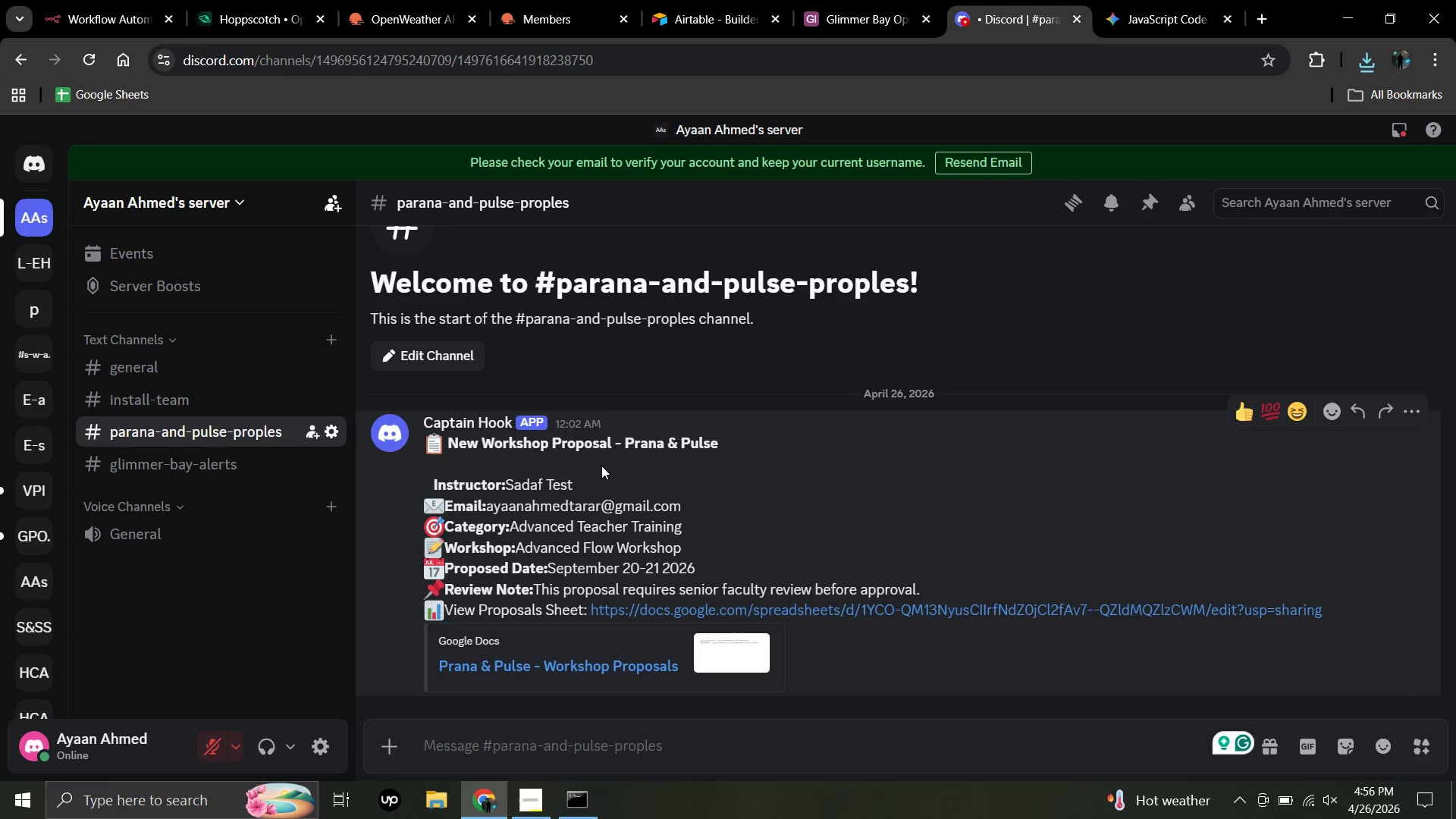 